 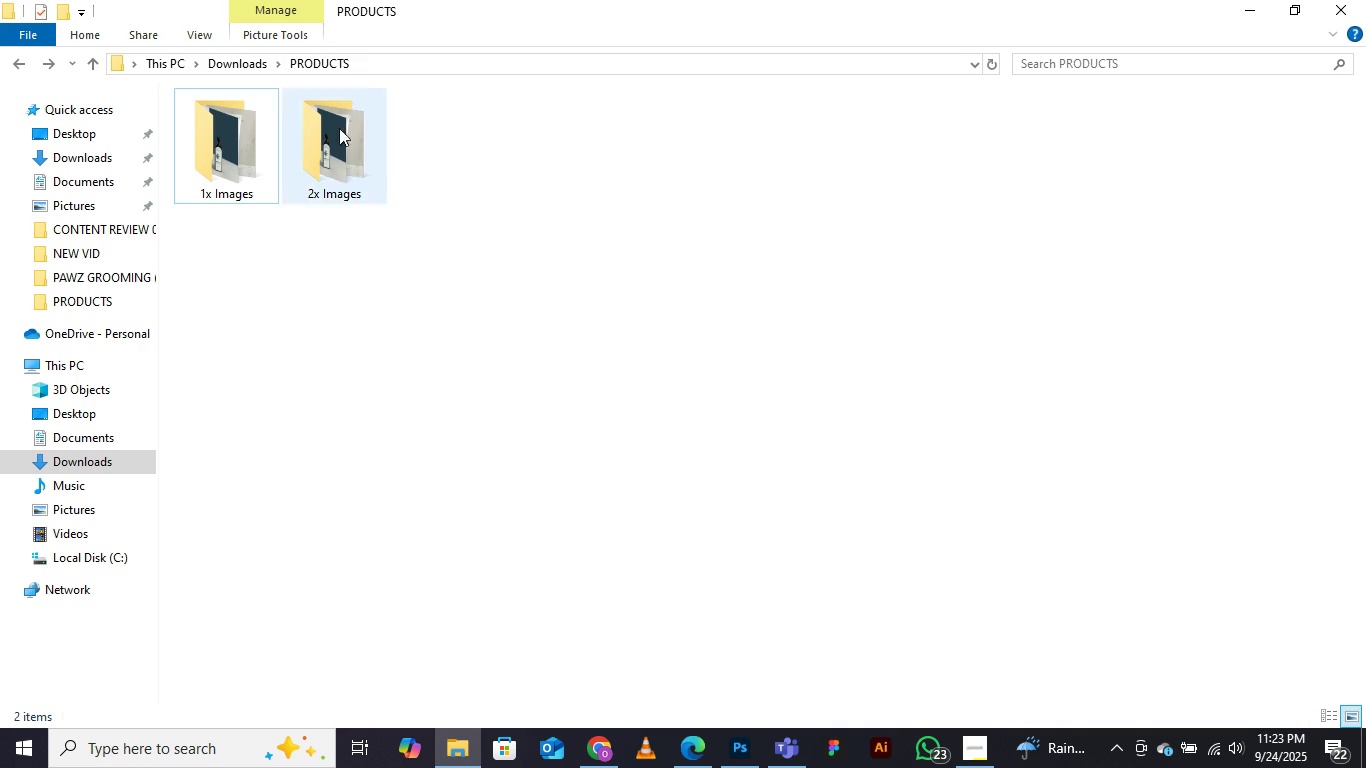 
left_click([242, 63])
 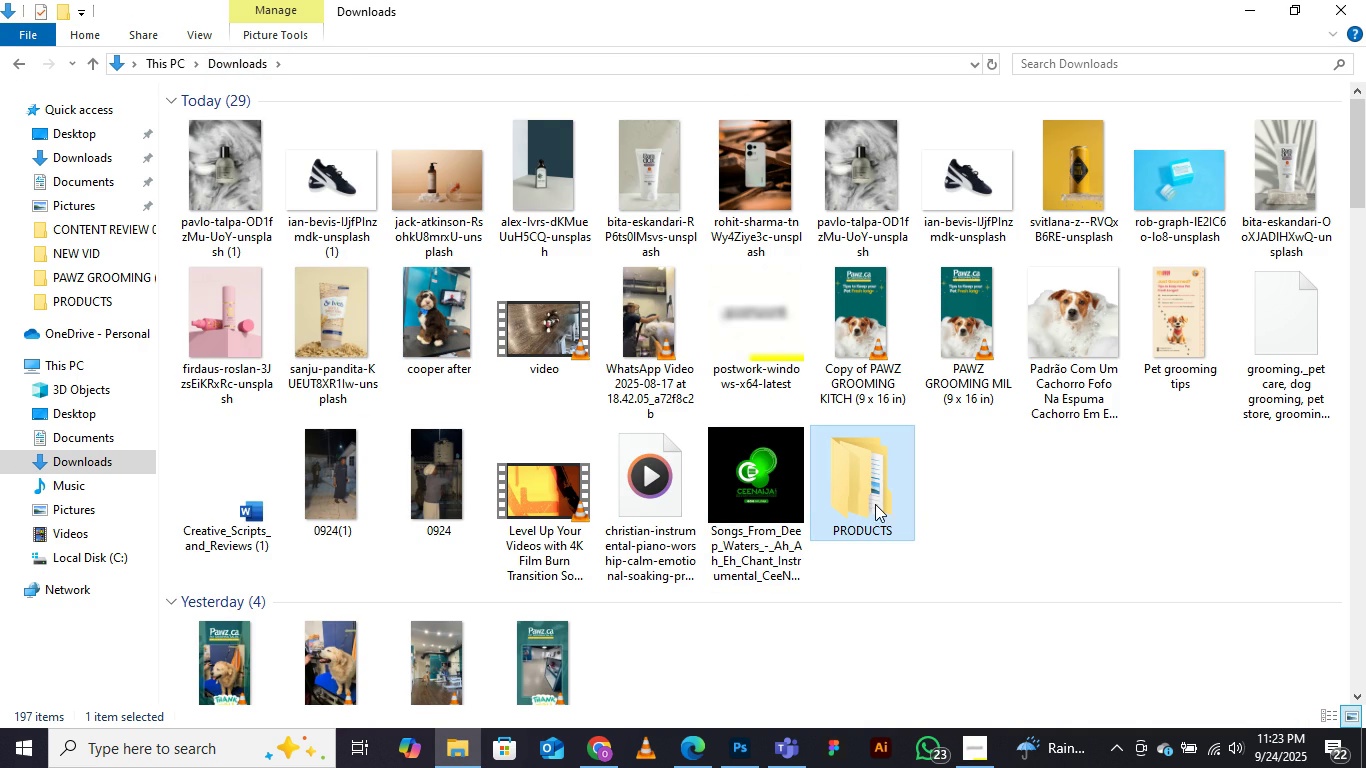 
left_click([866, 487])
 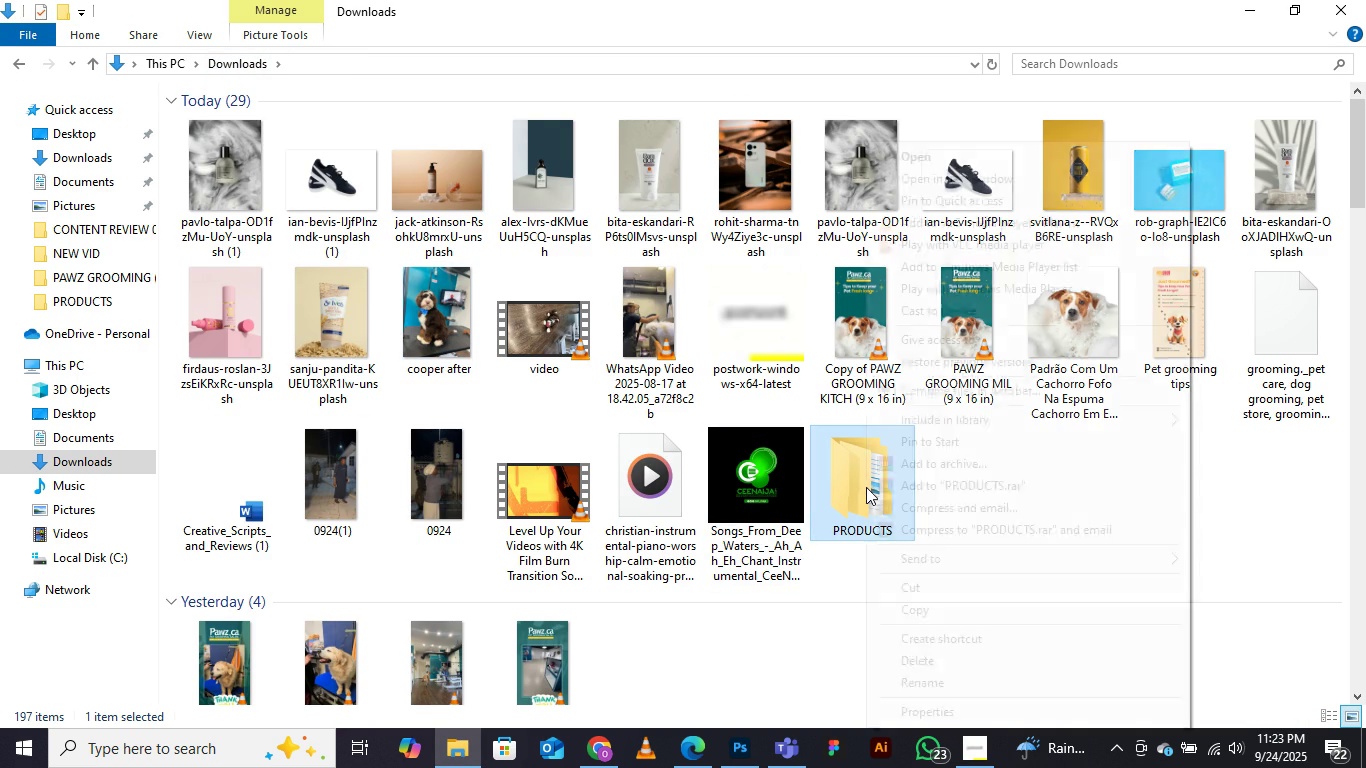 
right_click([866, 487])
 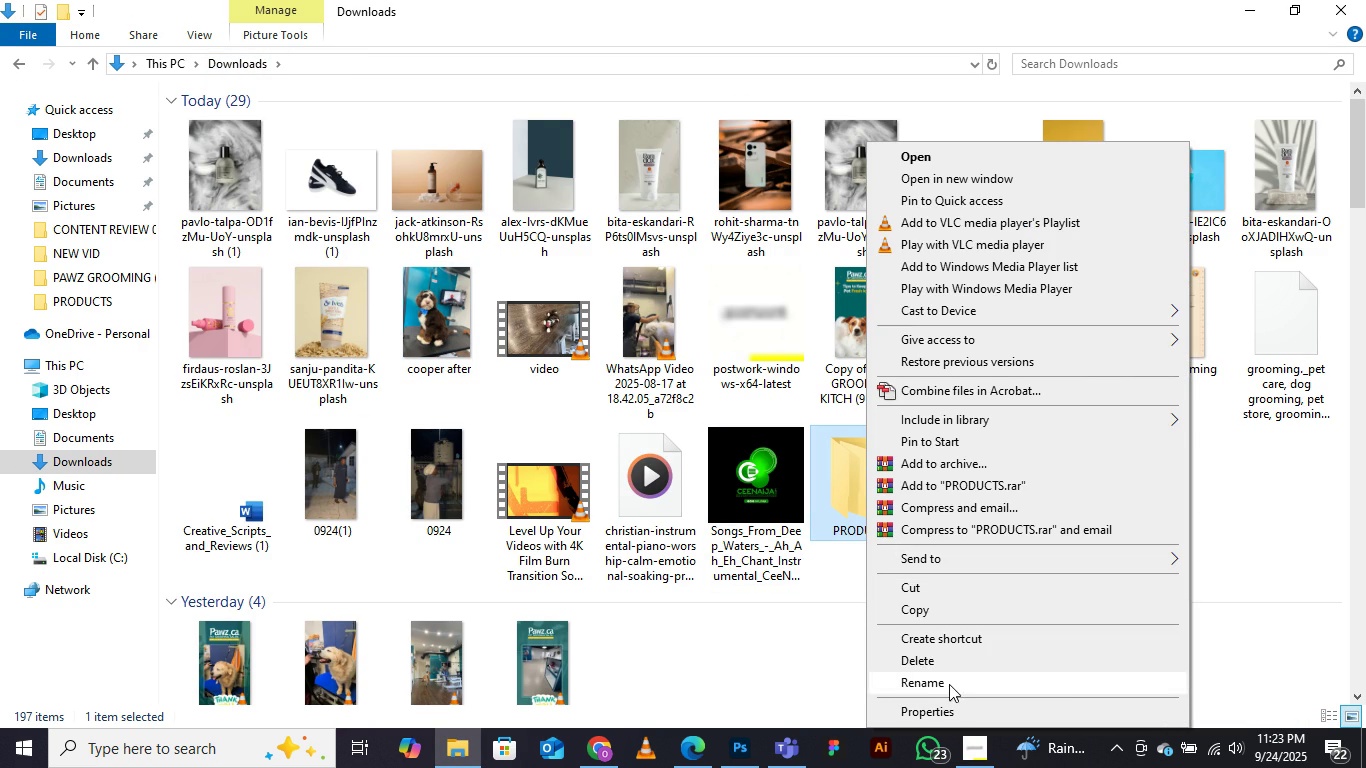 
left_click([936, 682])
 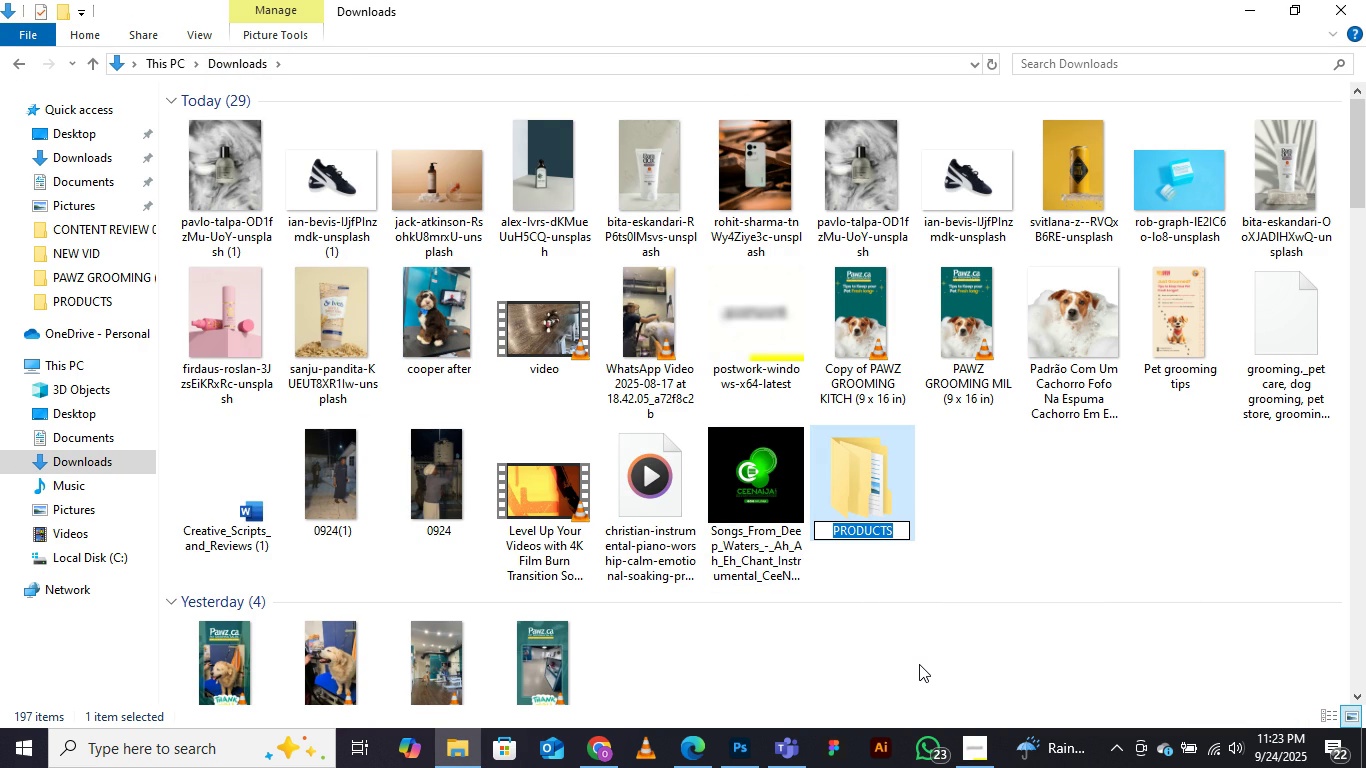 
type(PR)
key(Backspace)
key(Backspace)
type([p)
key(Backspace)
key(Backspace)
type(produceimages-)
key(Backspace)
type(-)